 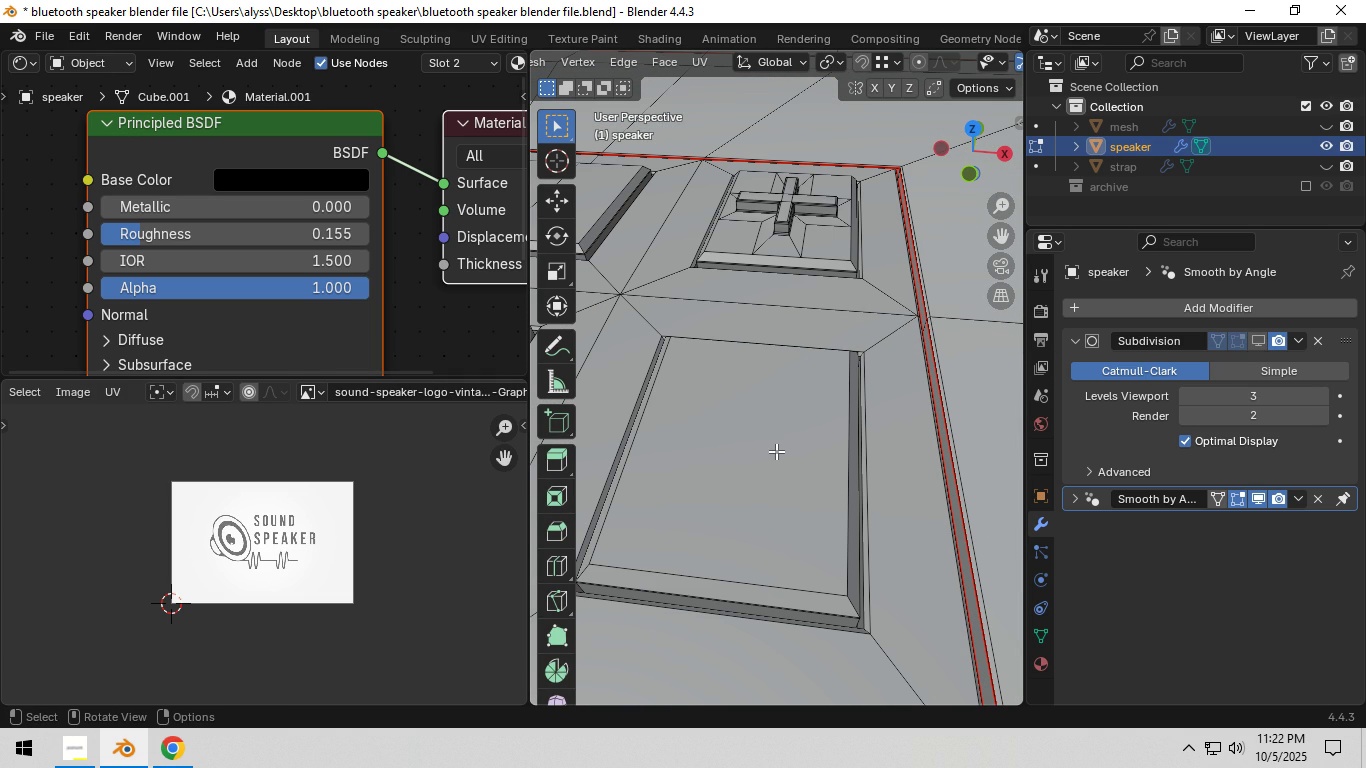 
left_click([766, 458])
 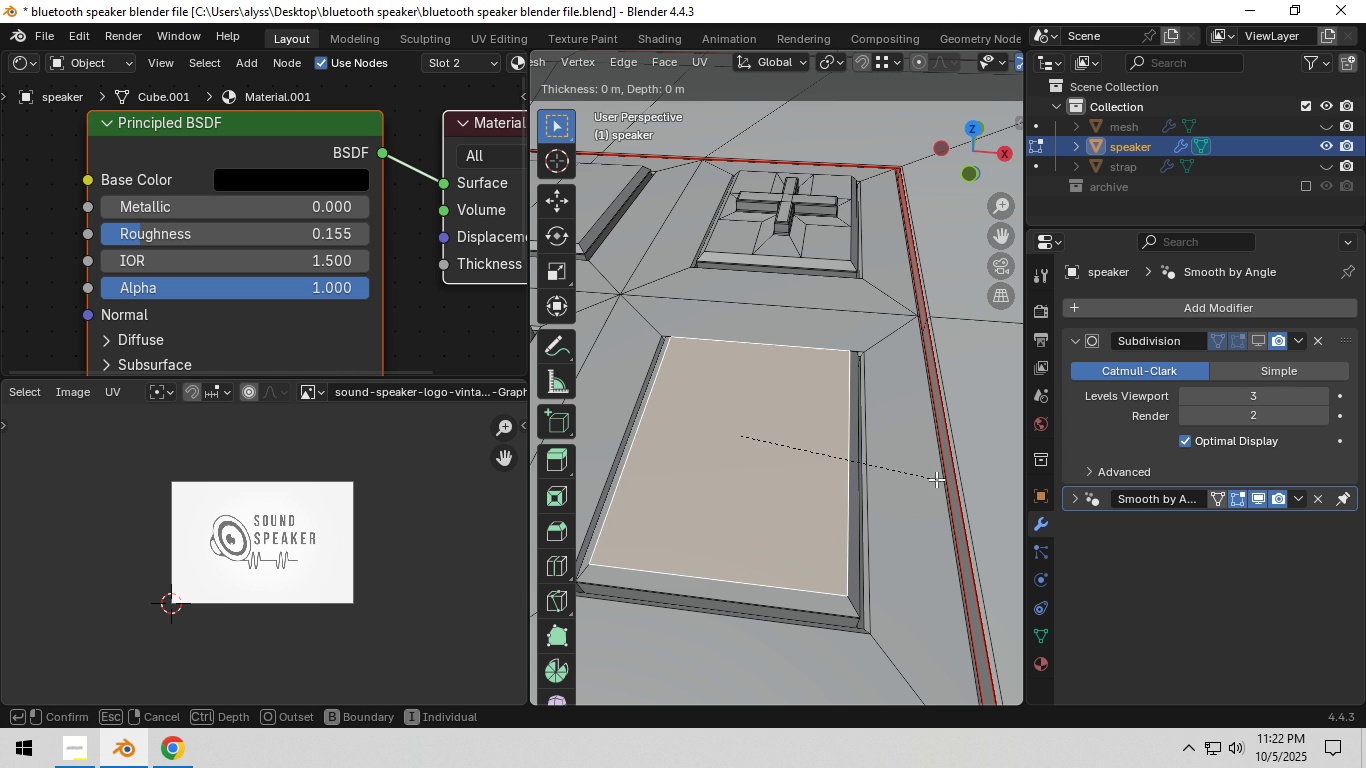 
key(I)
 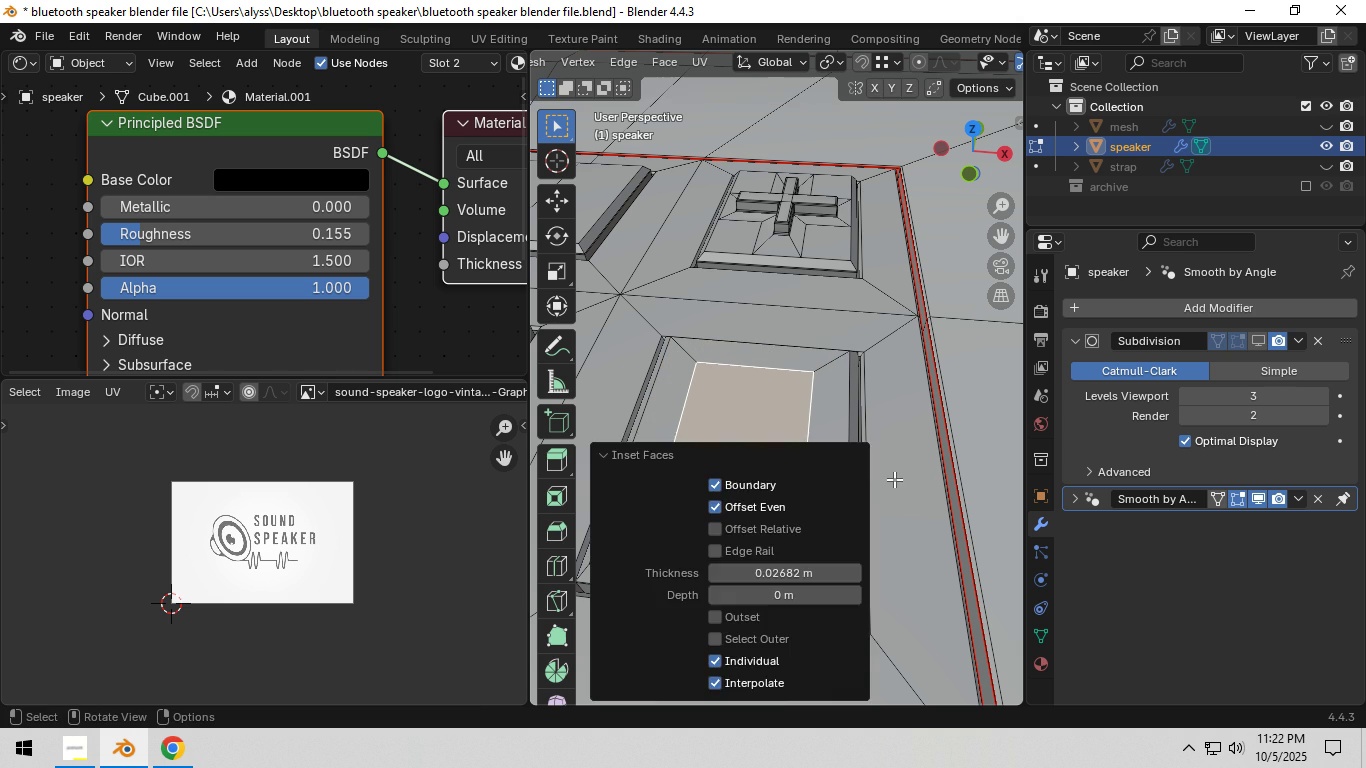 
left_click([894, 479])
 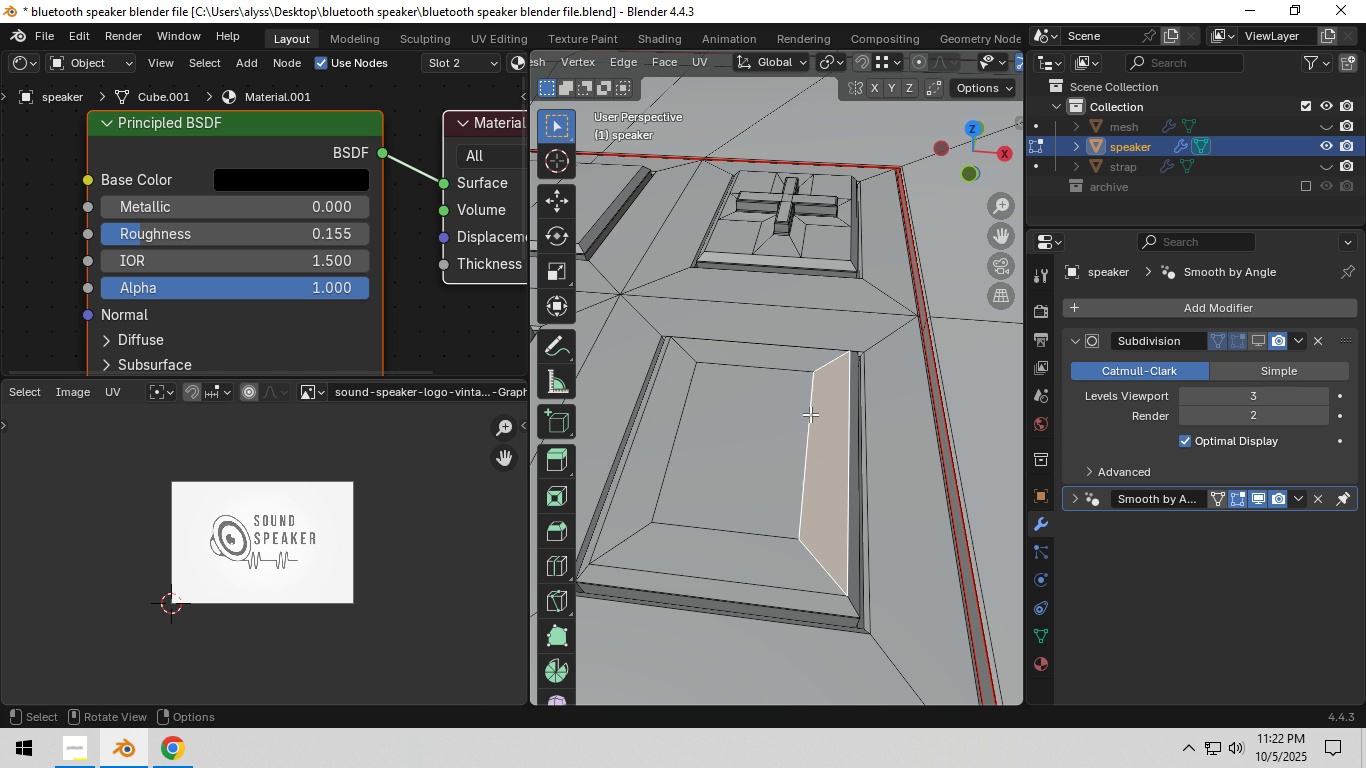 
left_click([810, 414])
 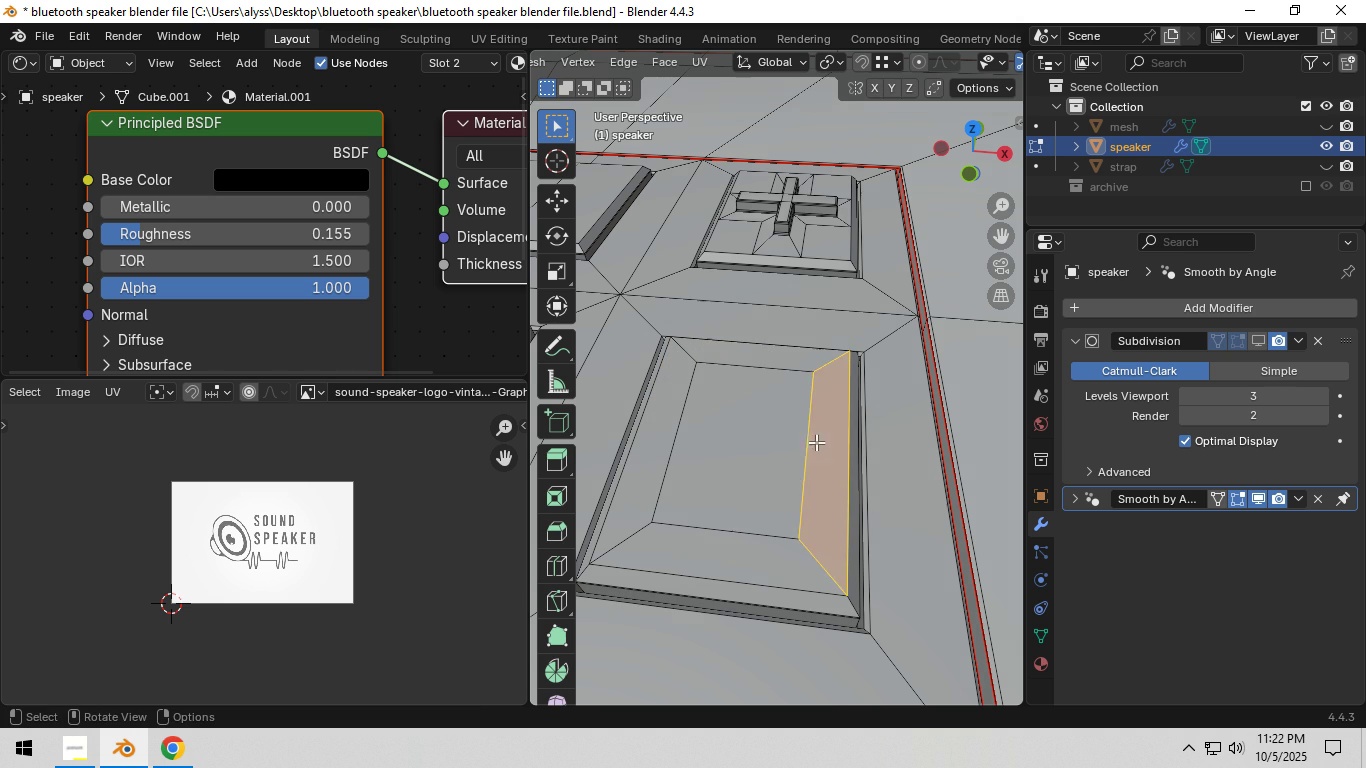 
key(2)
 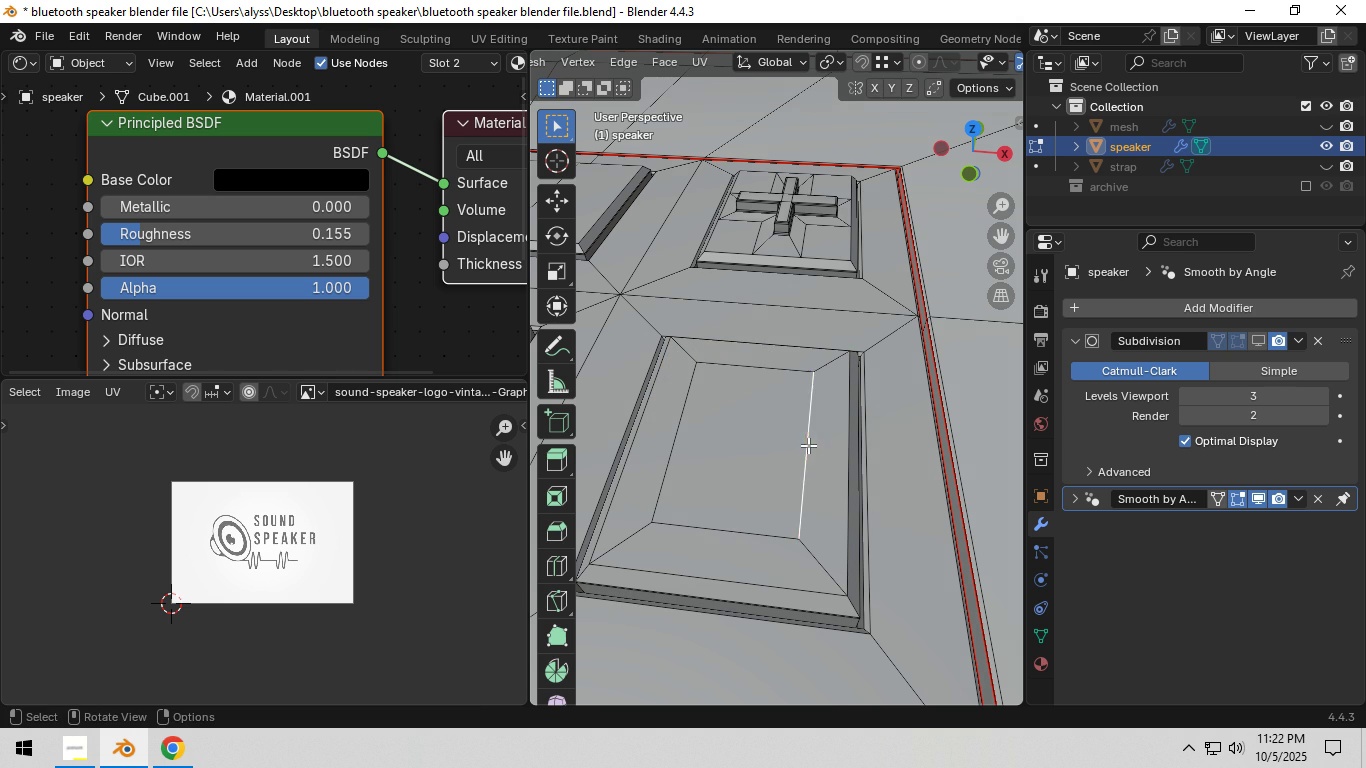 
left_click([808, 445])
 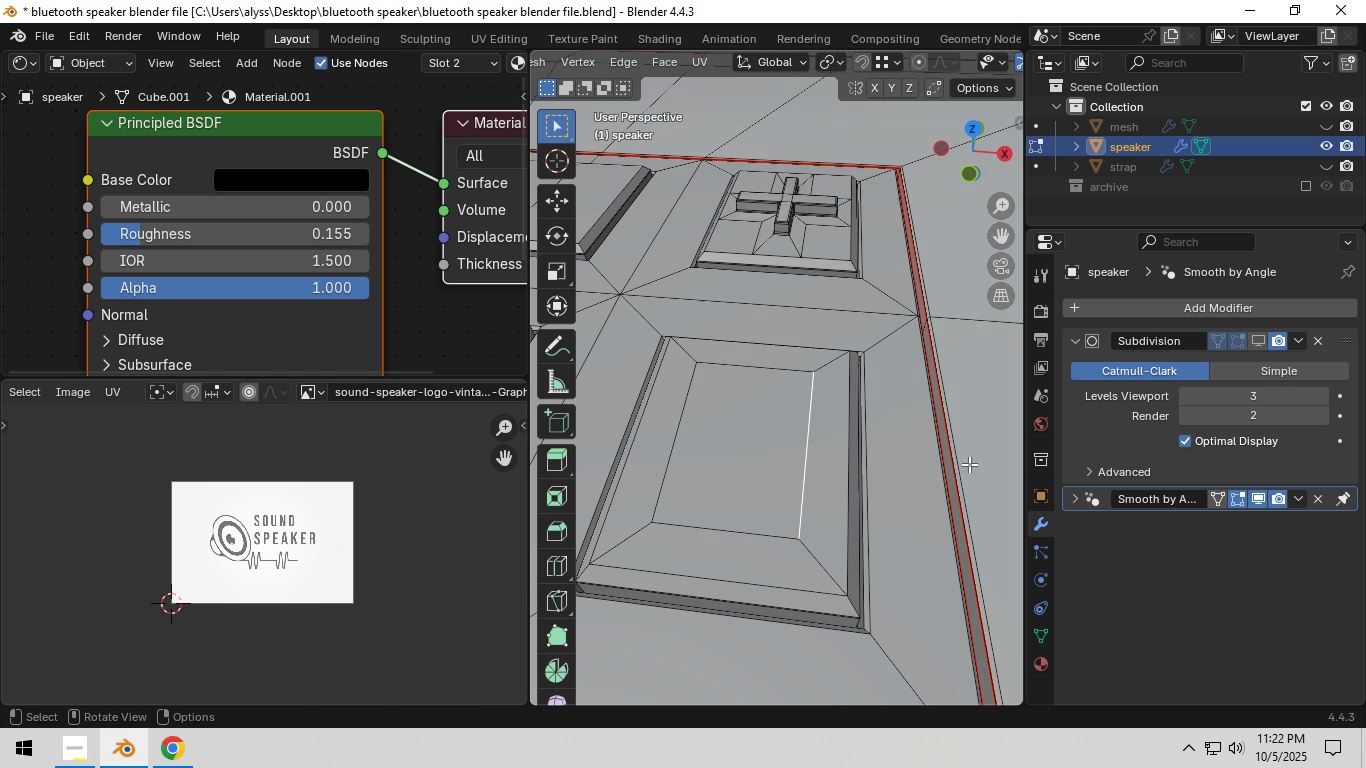 
key(I)
 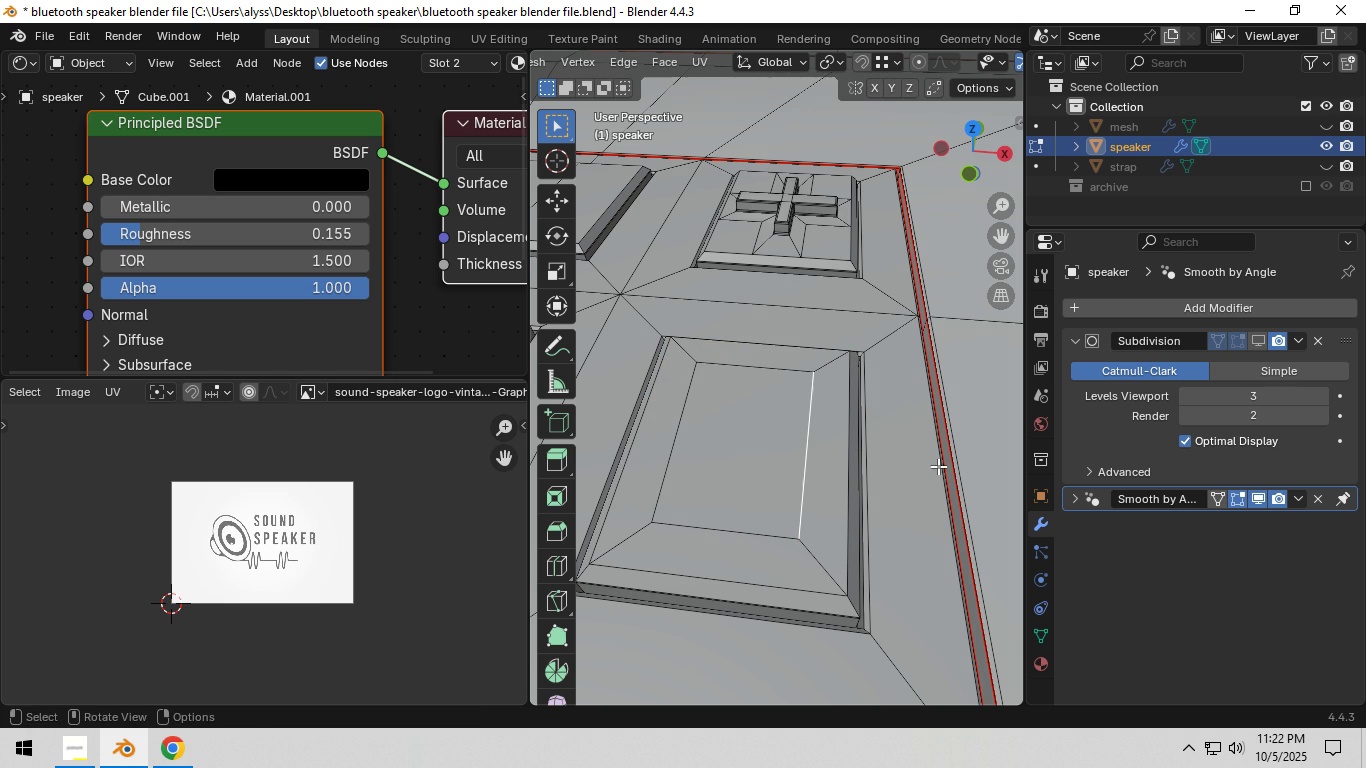 
right_click([938, 466])
 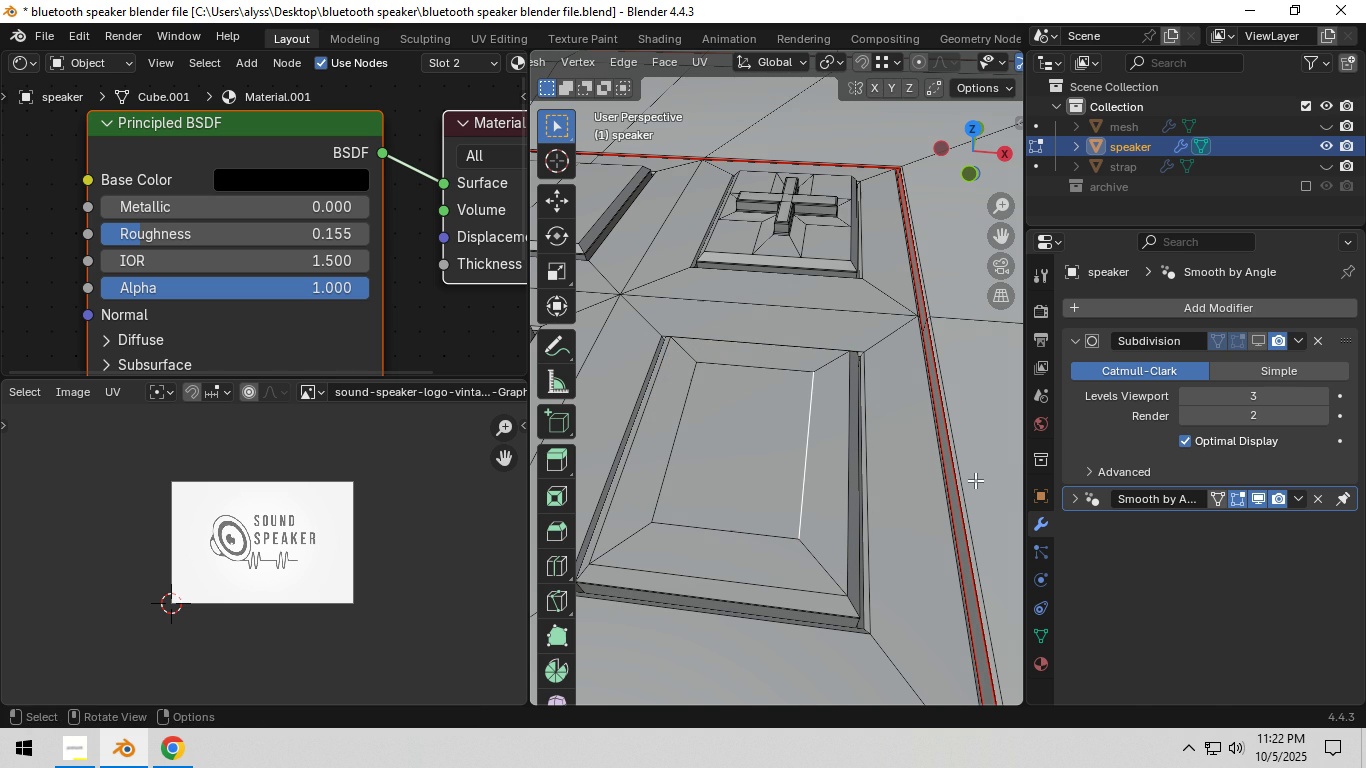 
key(S)
 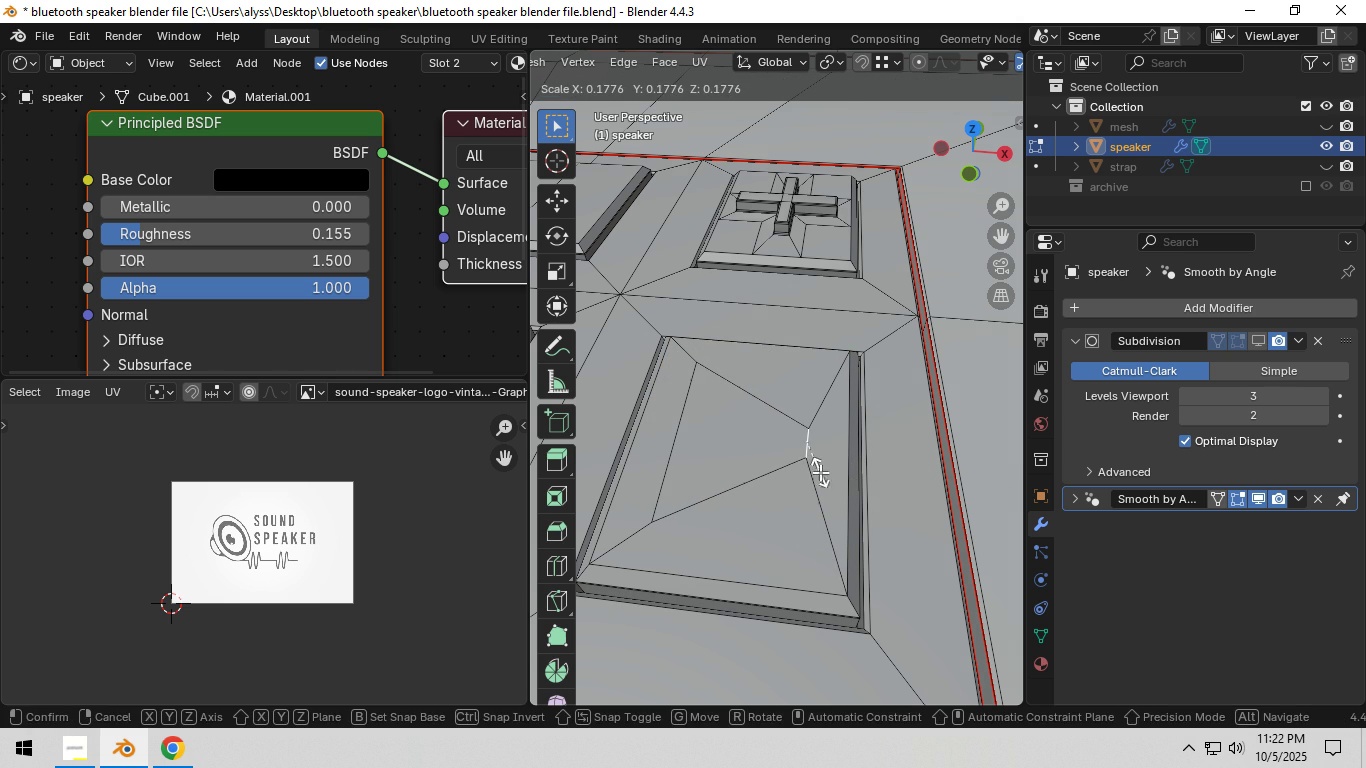 
left_click([820, 472])
 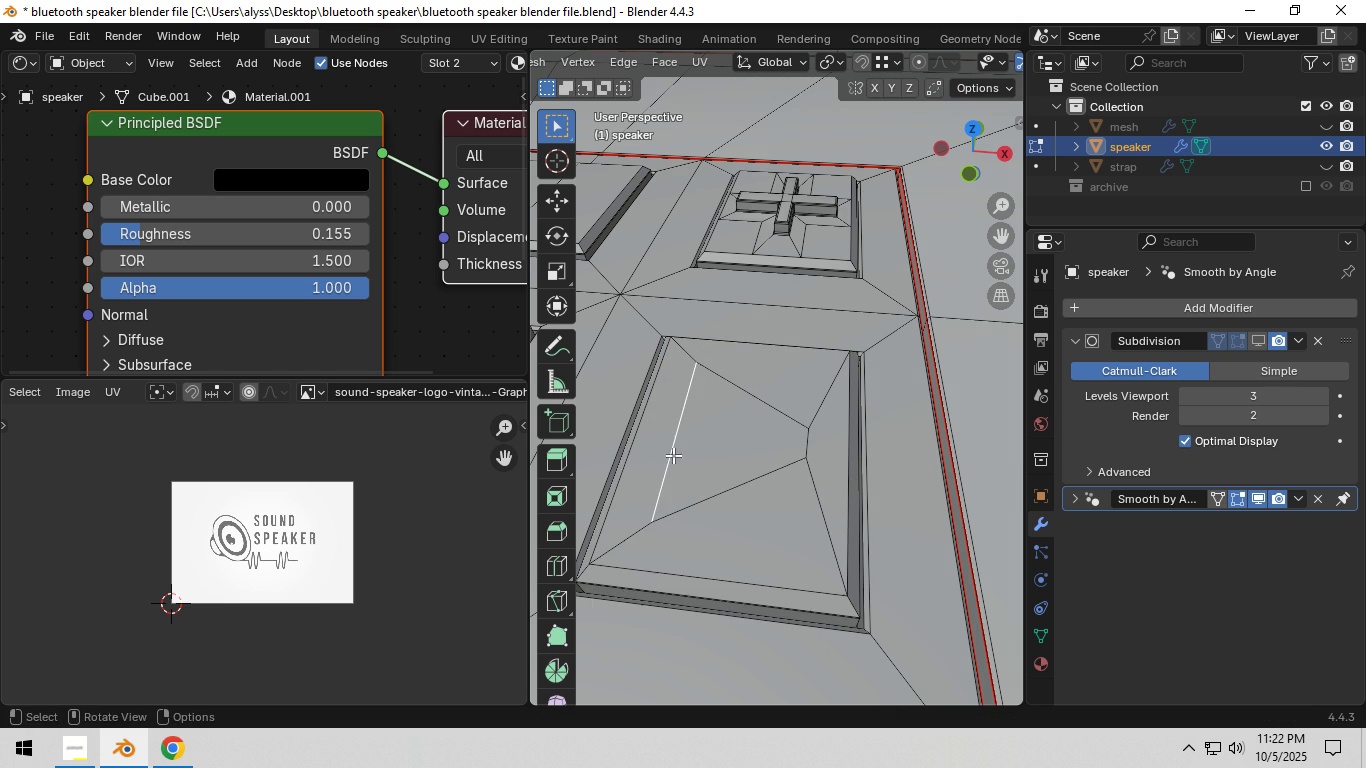 
left_click([673, 455])
 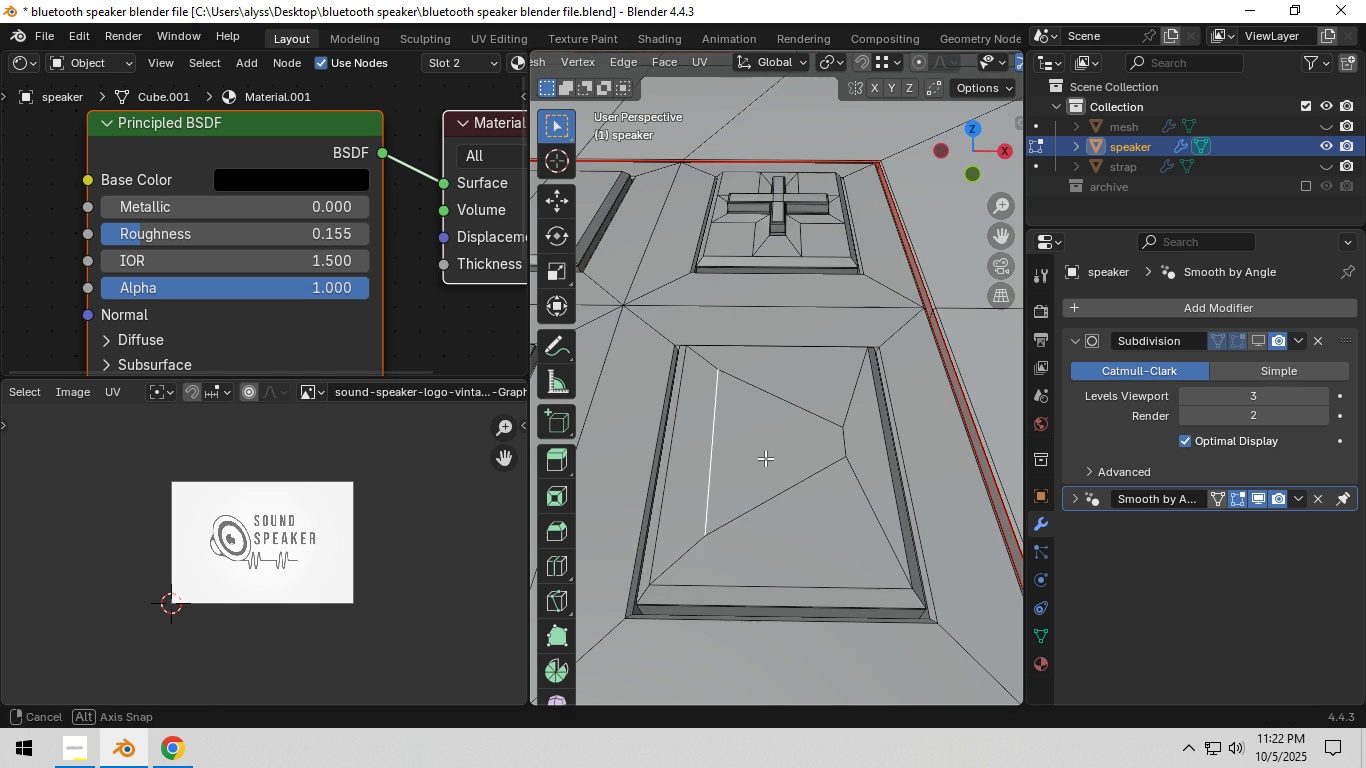 
type(gx)
 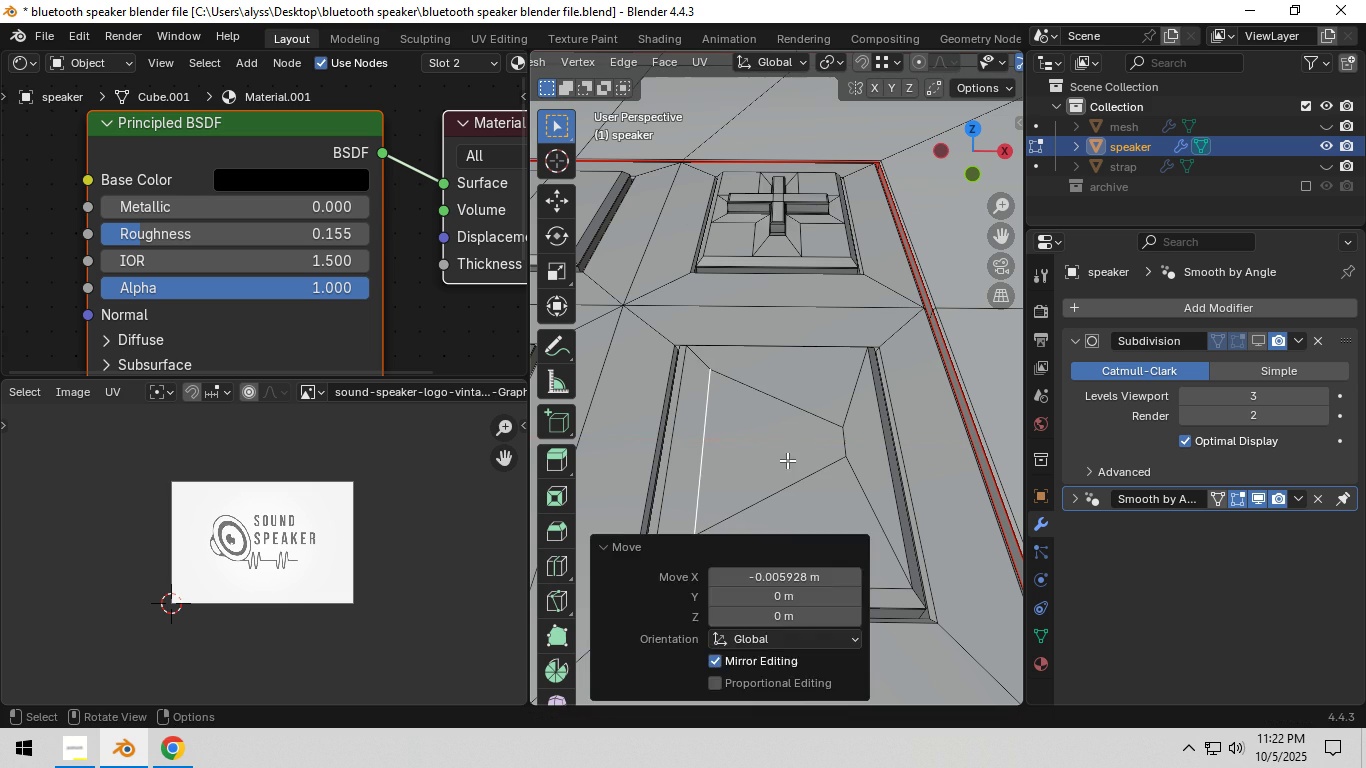 
left_click([787, 460])
 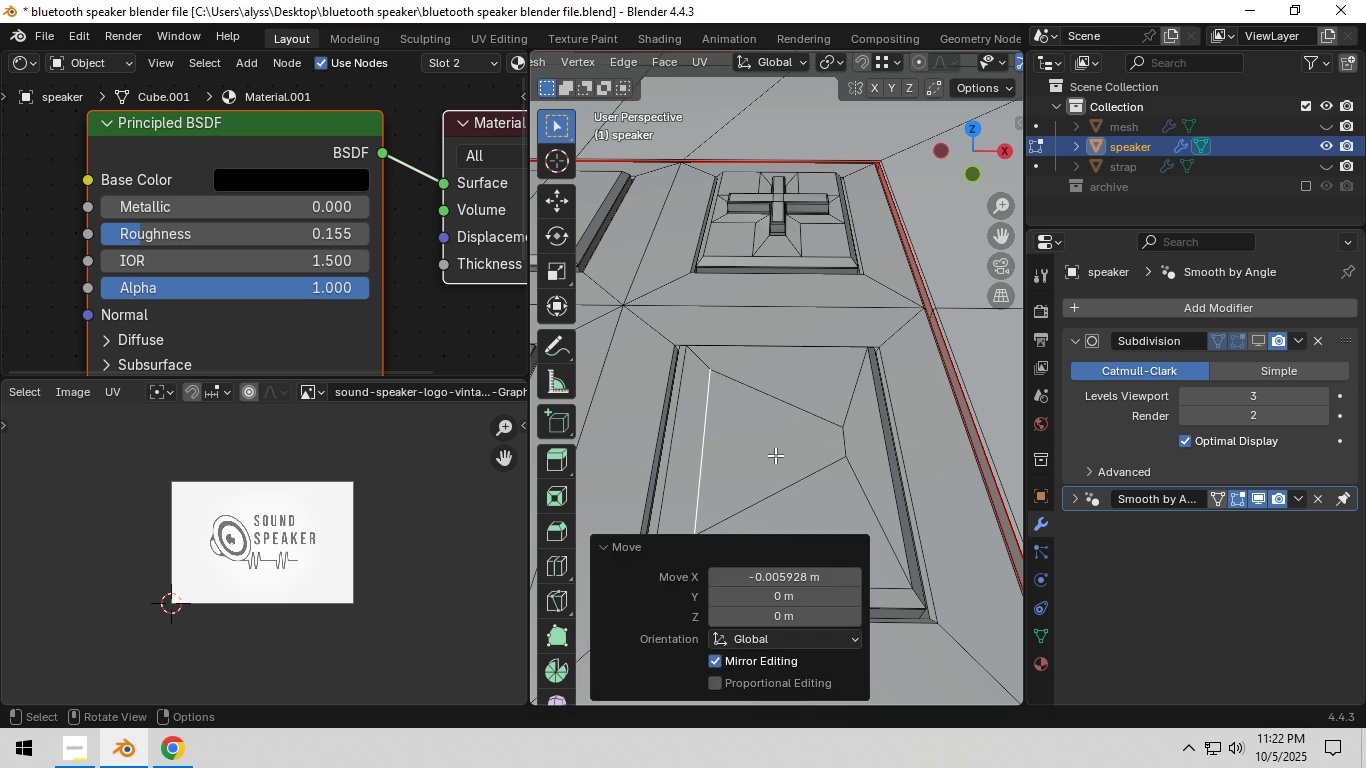 
key(3)
 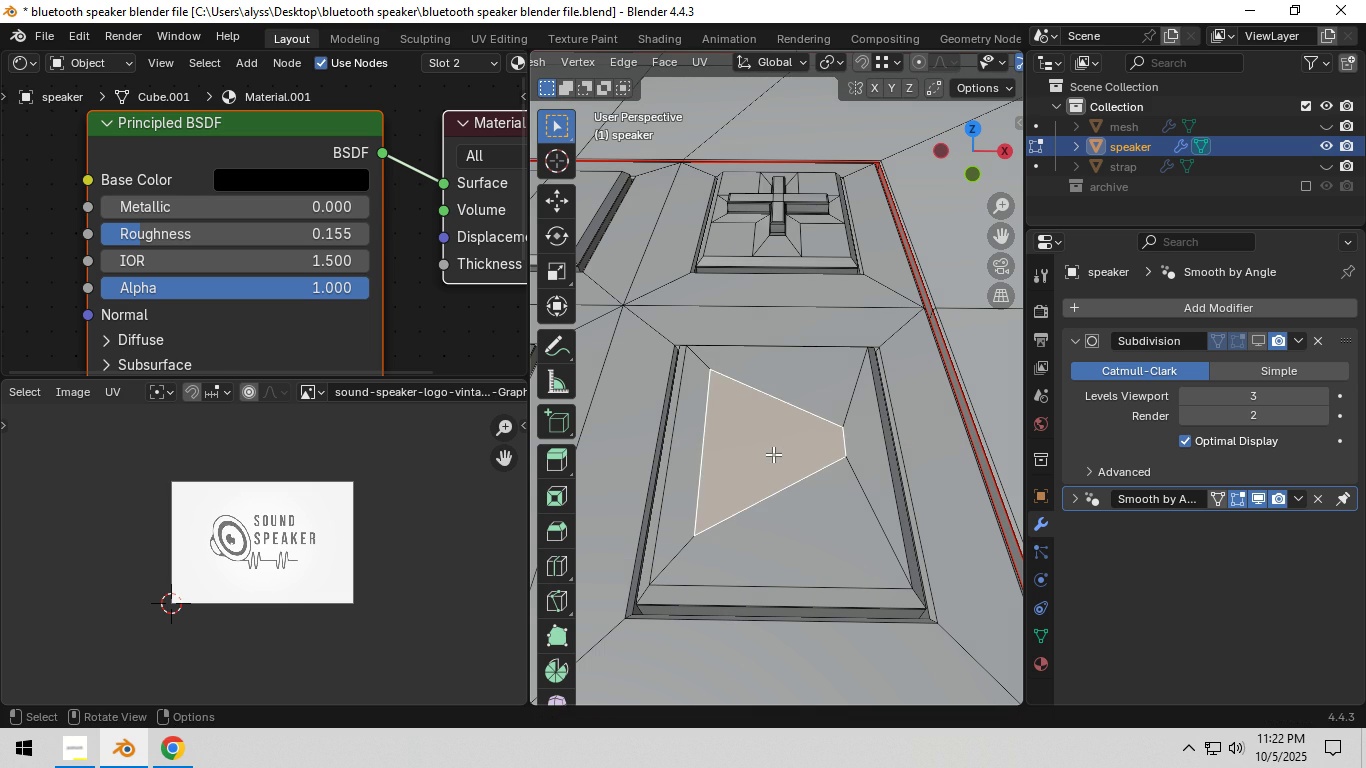 
left_click([773, 454])
 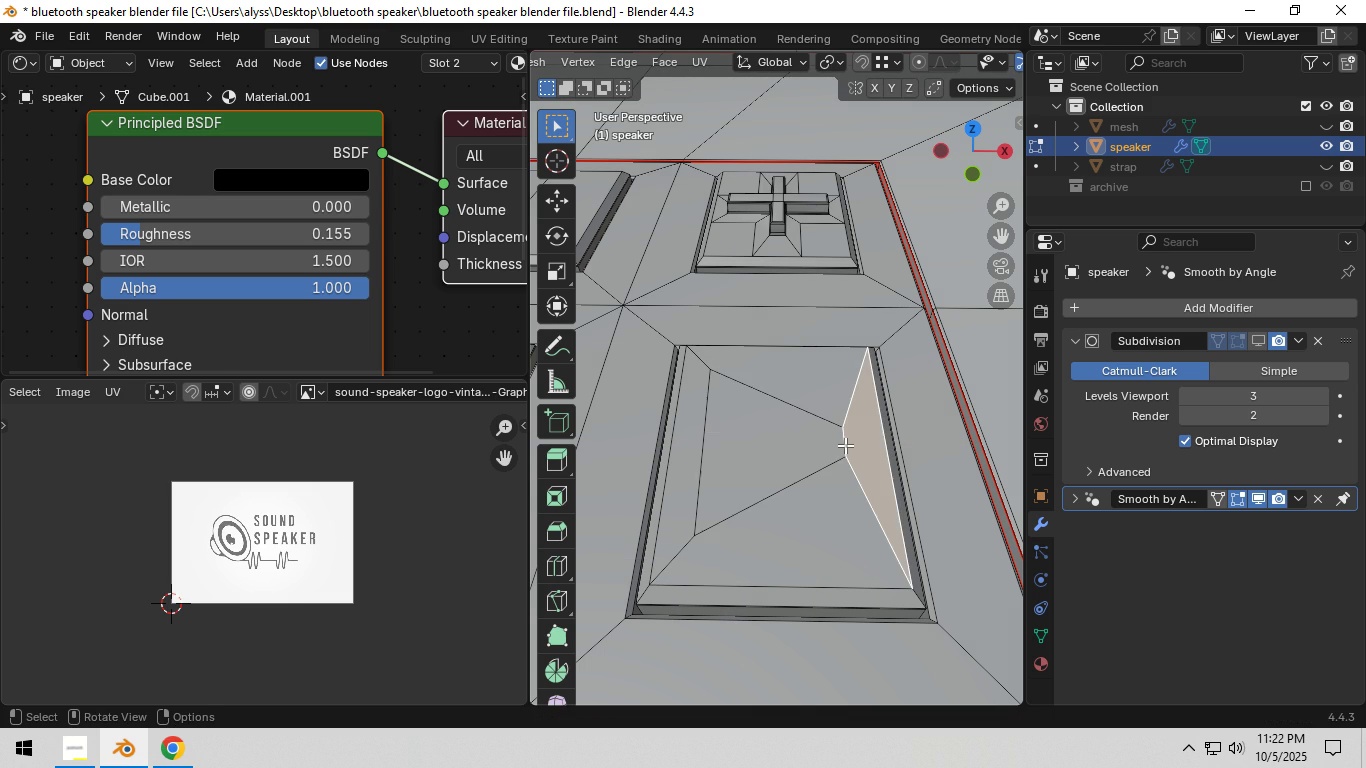 
left_click([845, 445])
 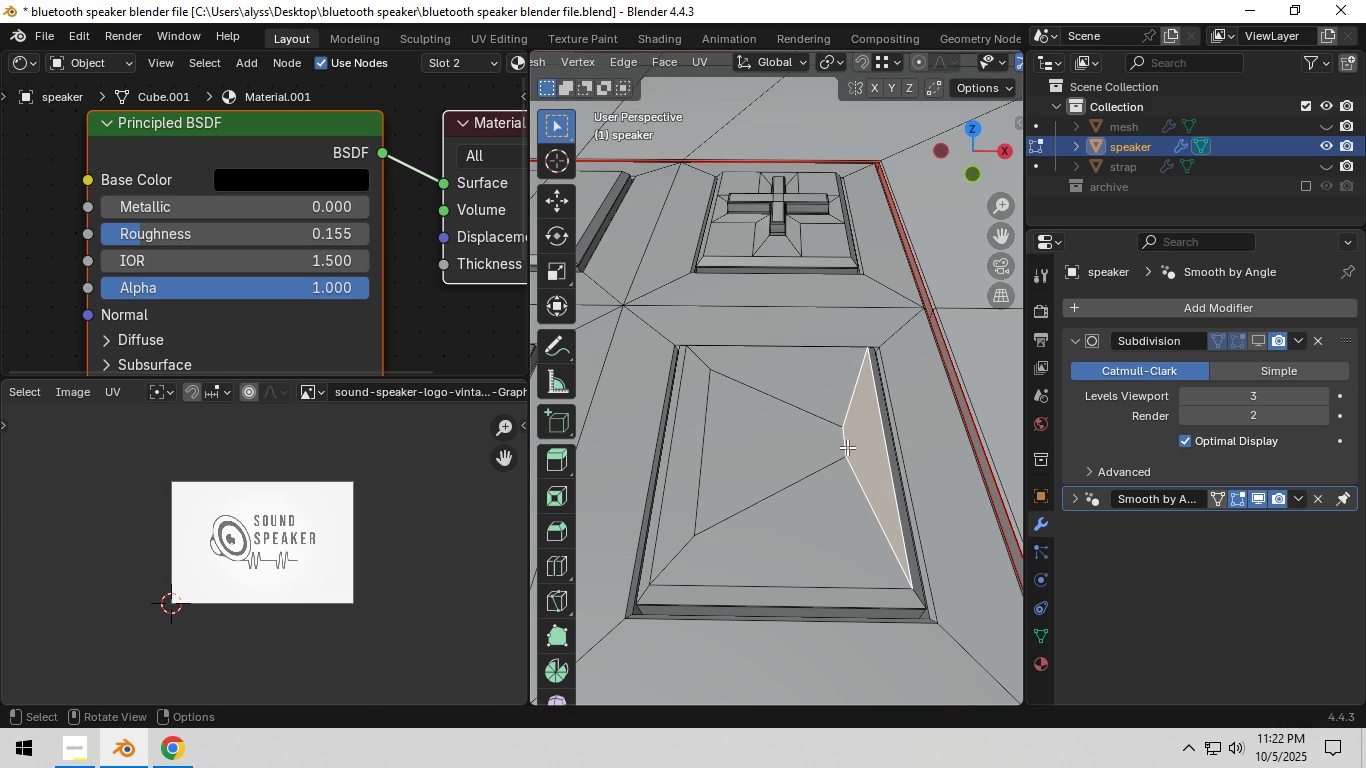 
left_click([847, 447])
 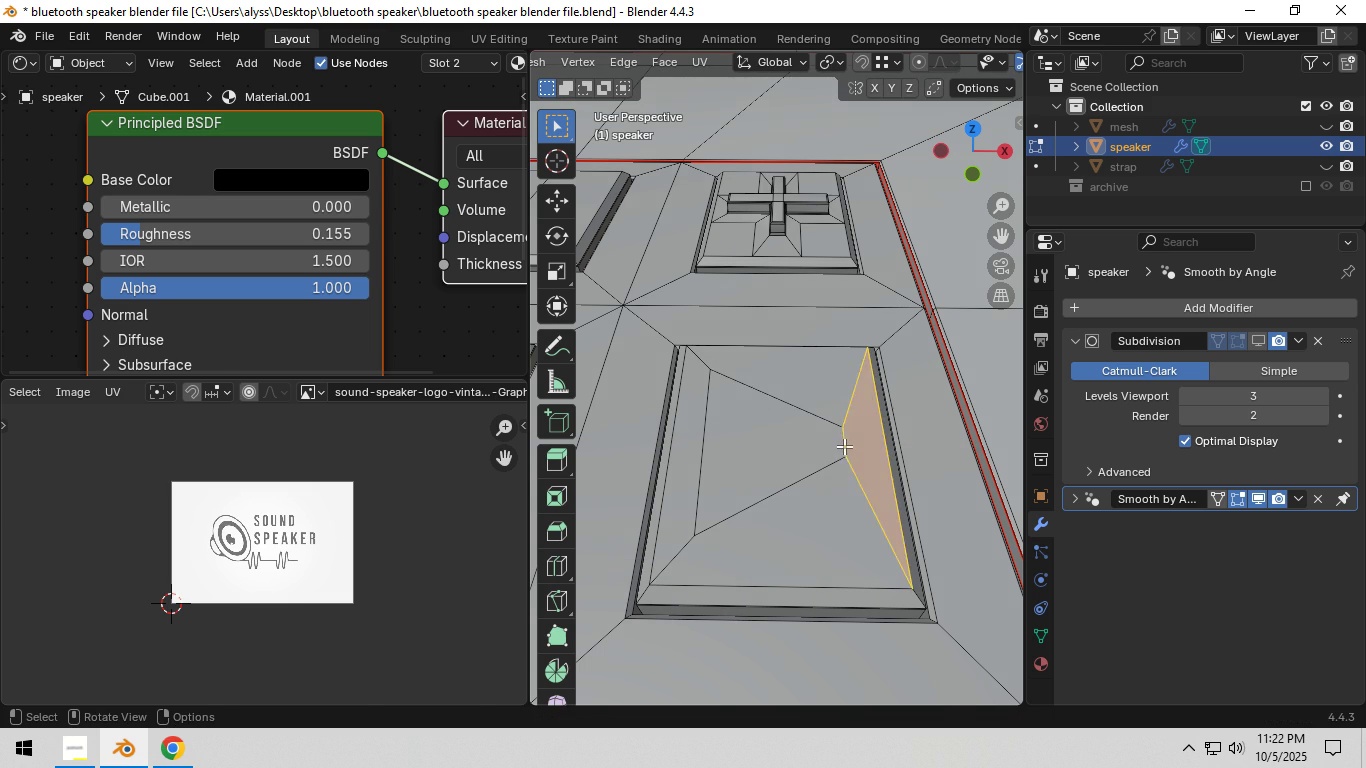 
key(2)
 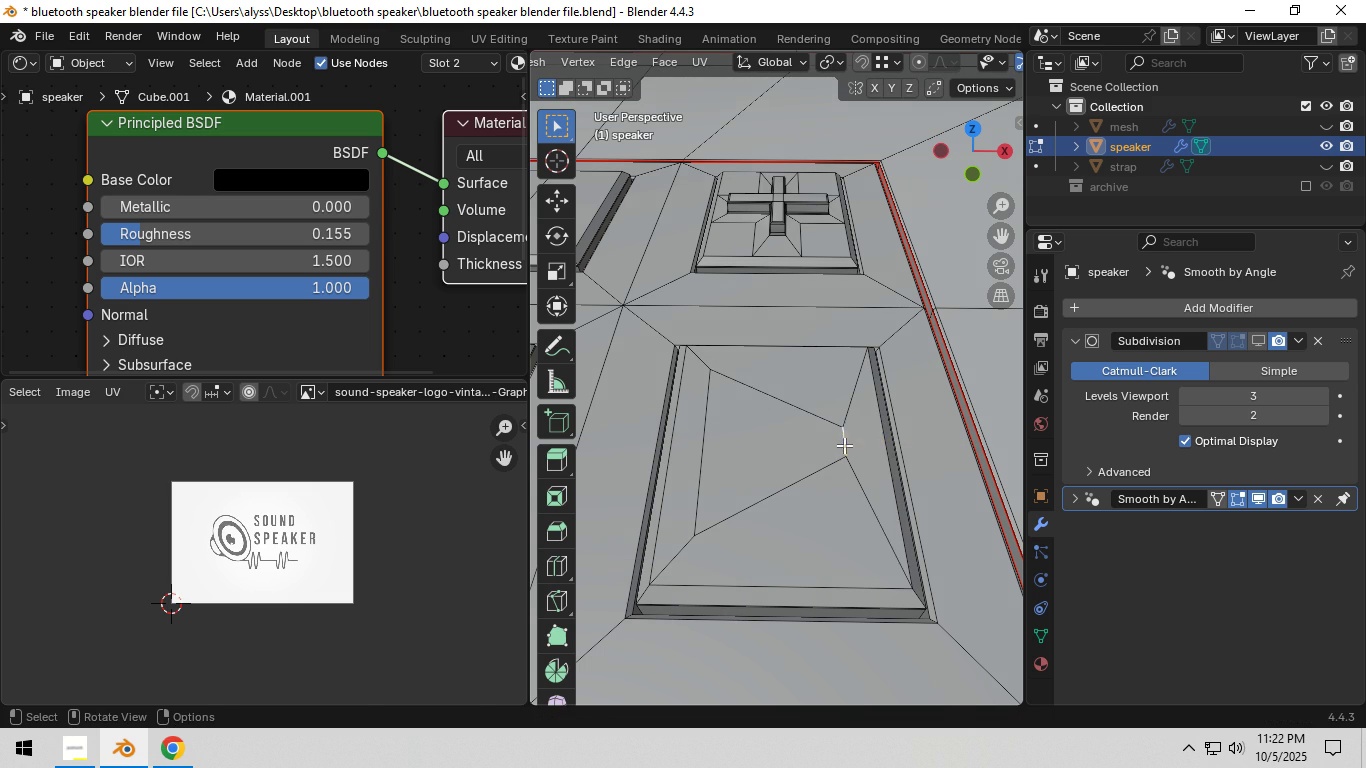 
left_click([844, 446])
 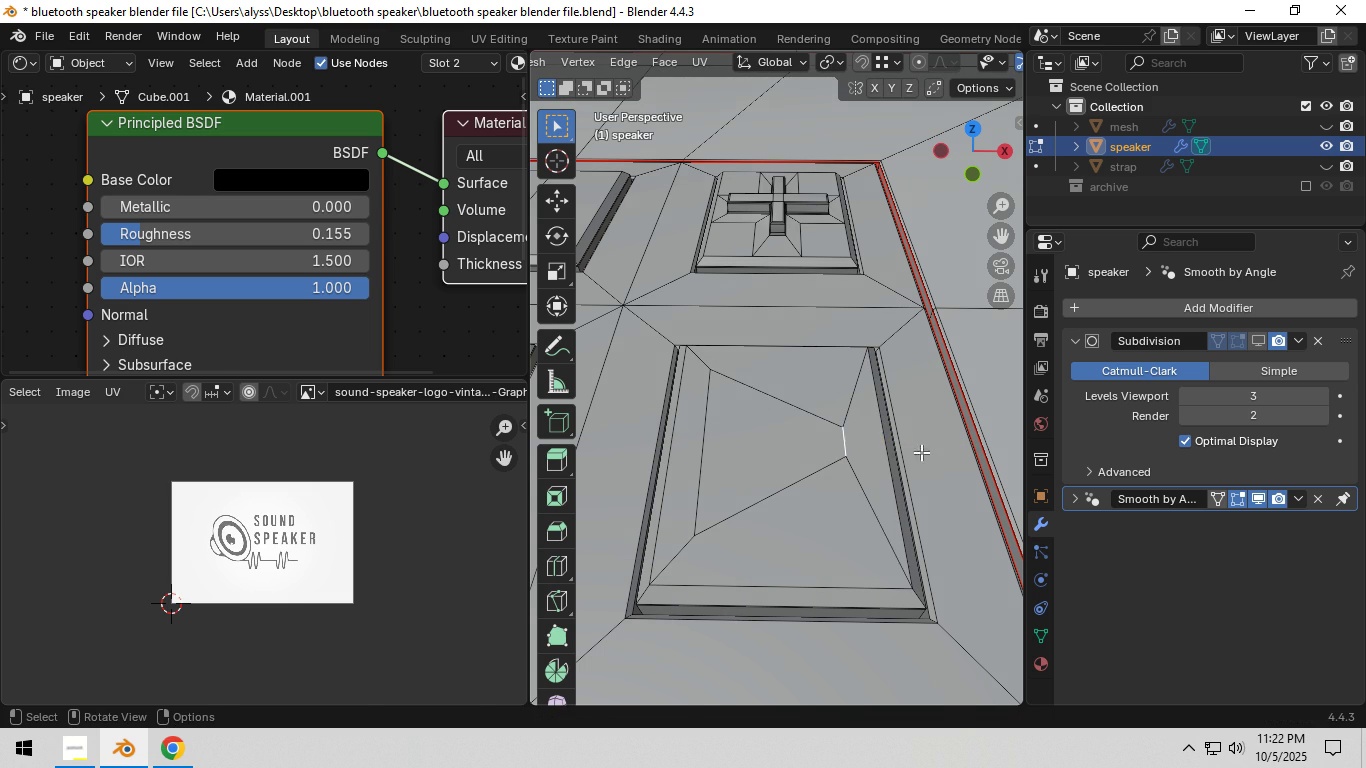 
key(S)
 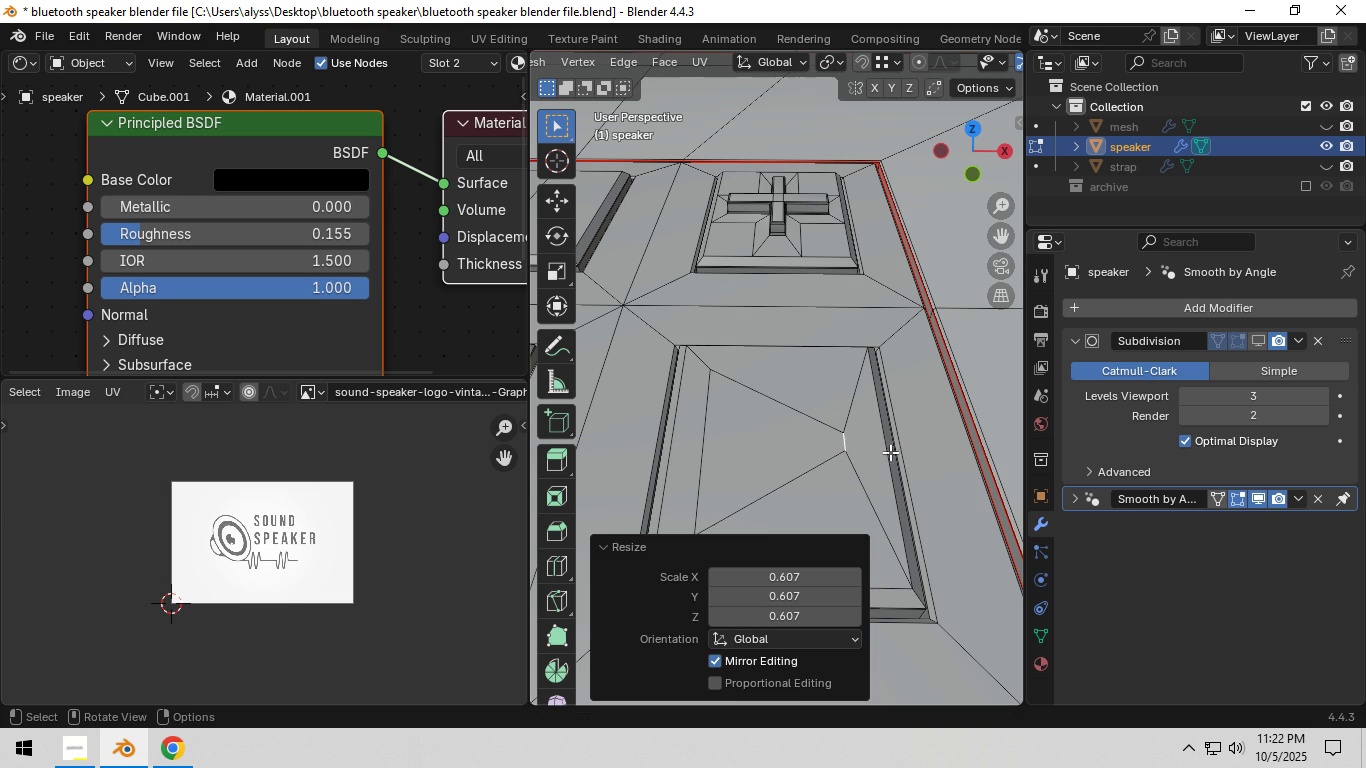 
left_click([890, 452])
 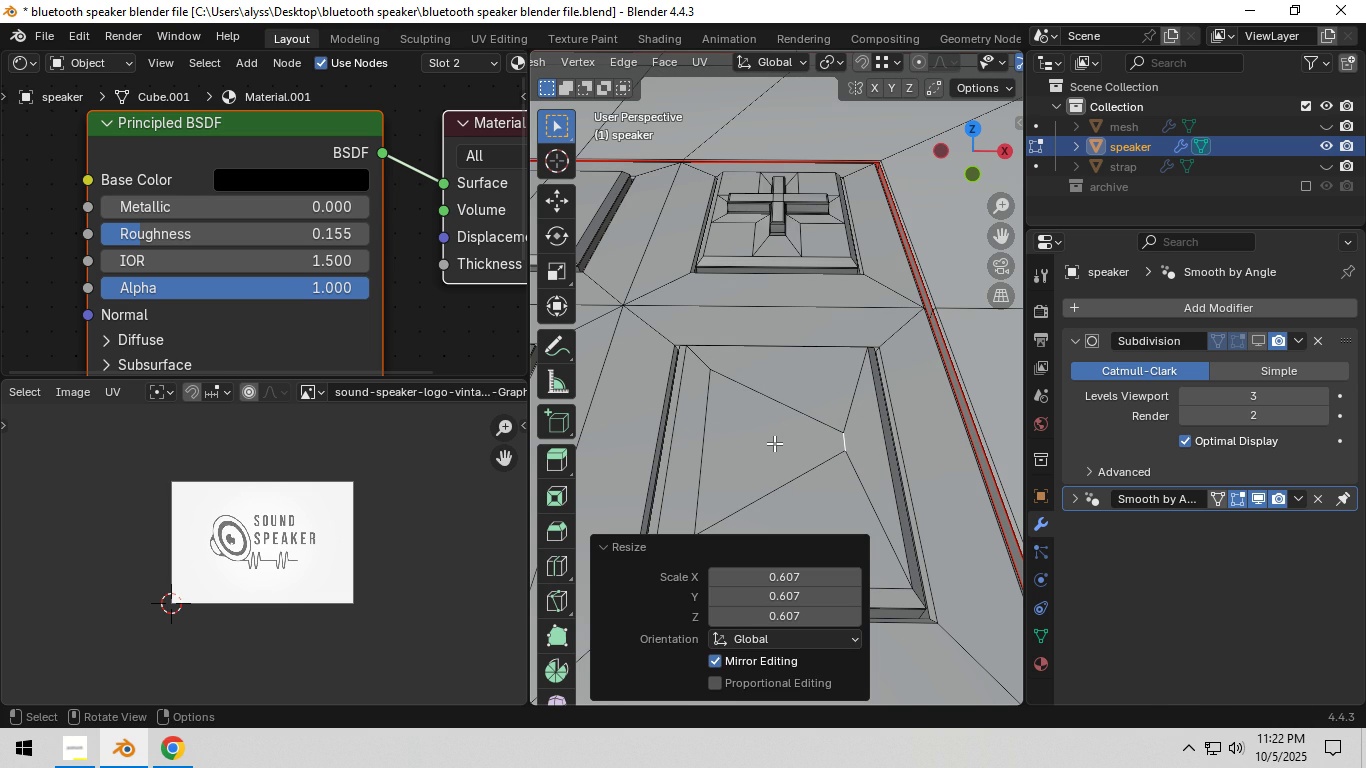 
key(3)
 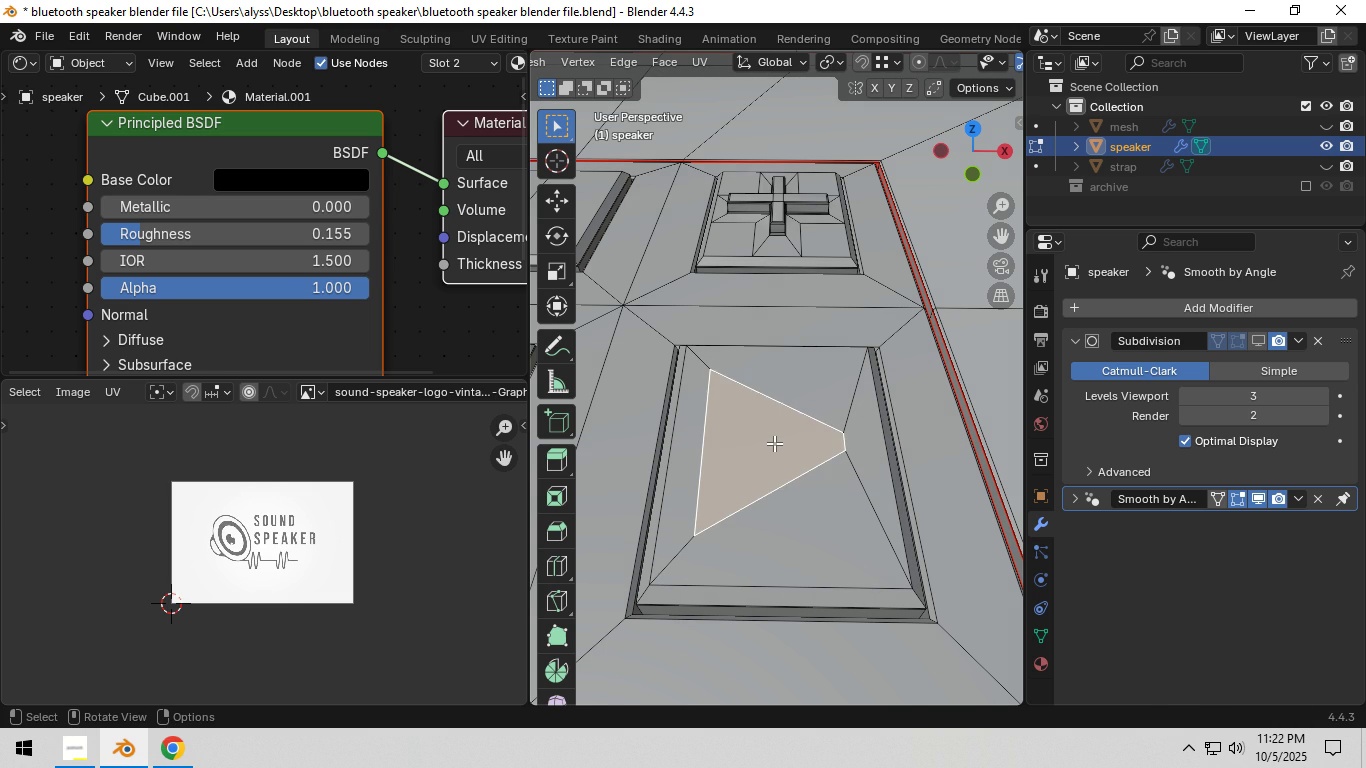 
left_click([774, 443])
 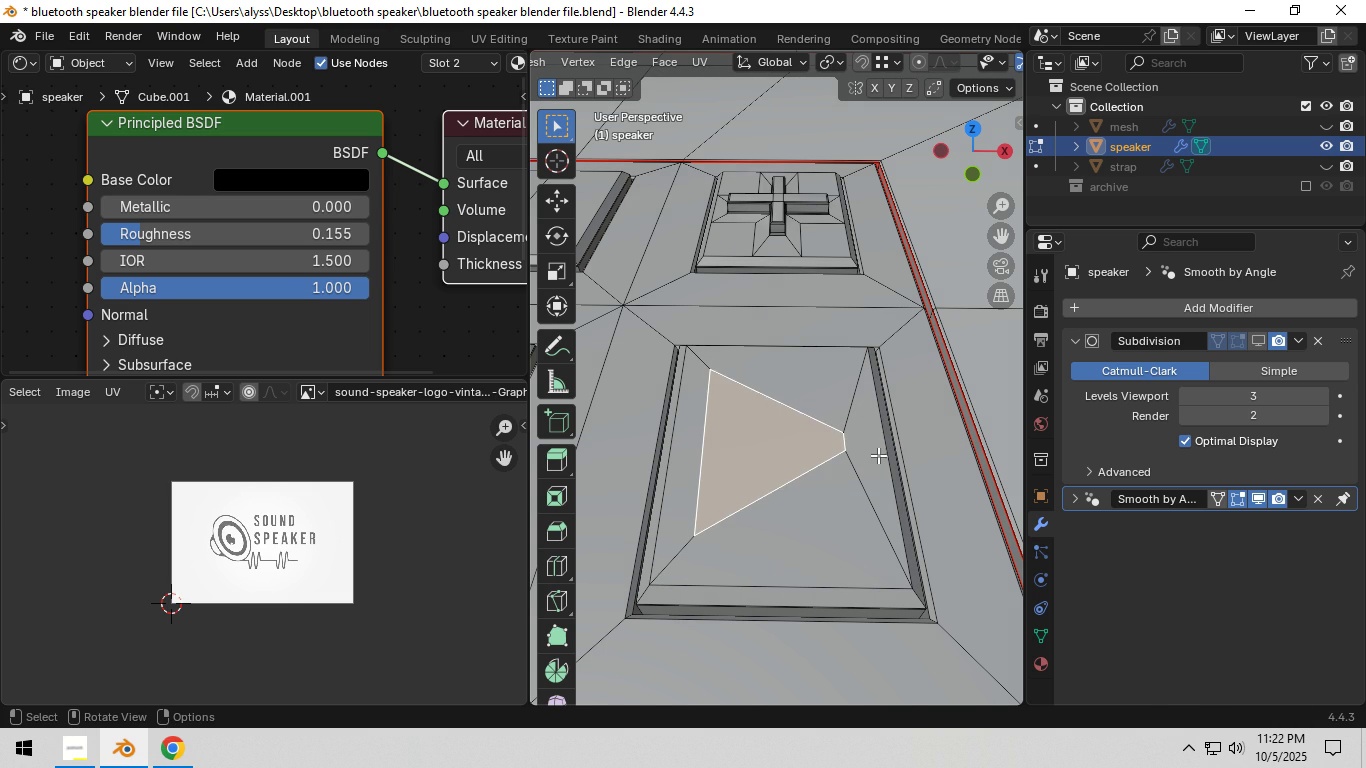 
key(E)
 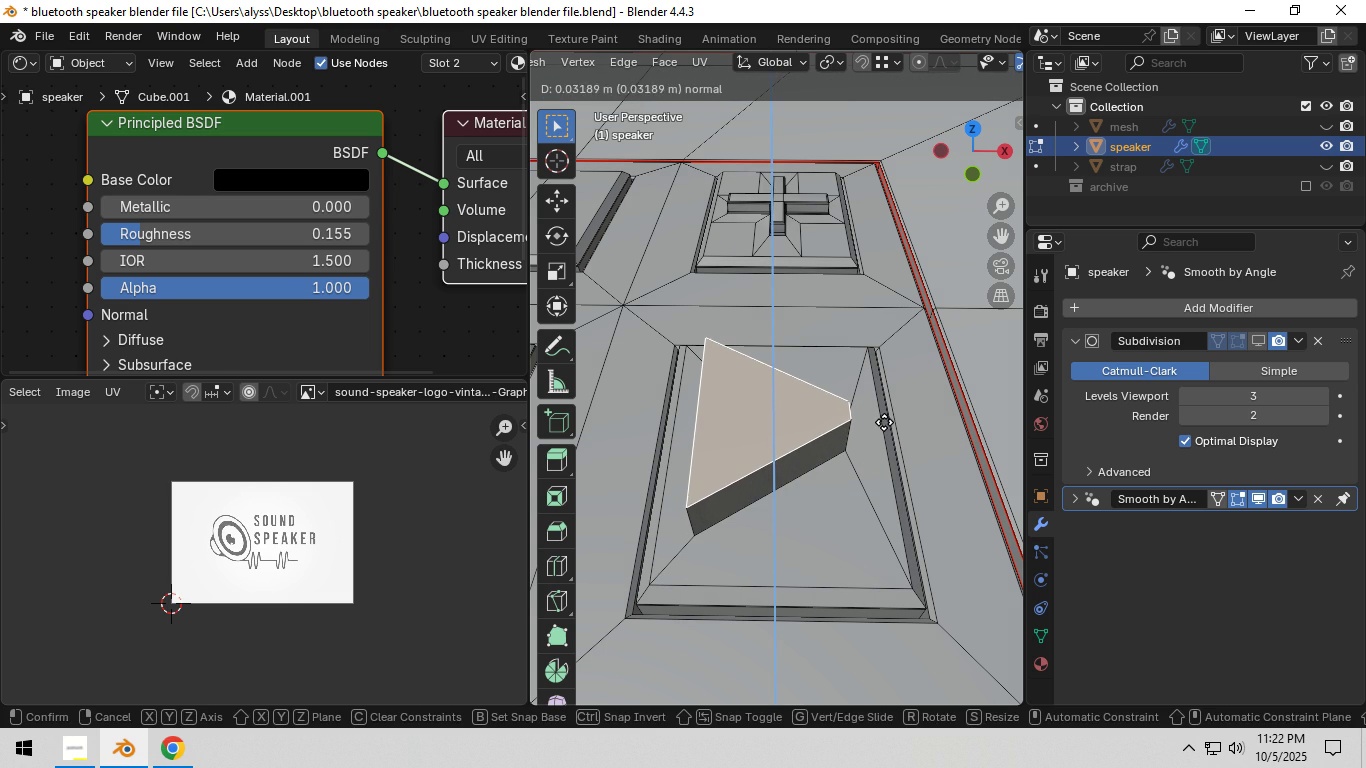 
left_click([885, 421])
 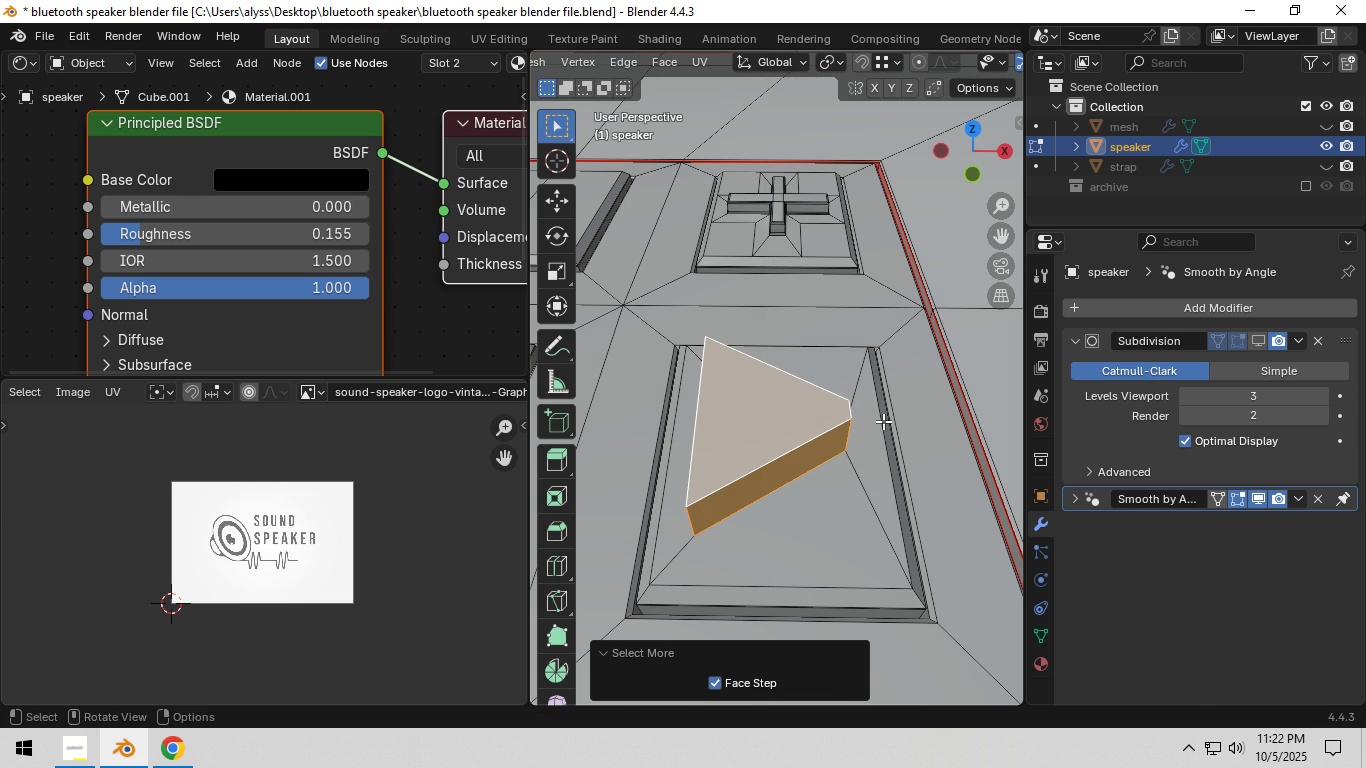 
 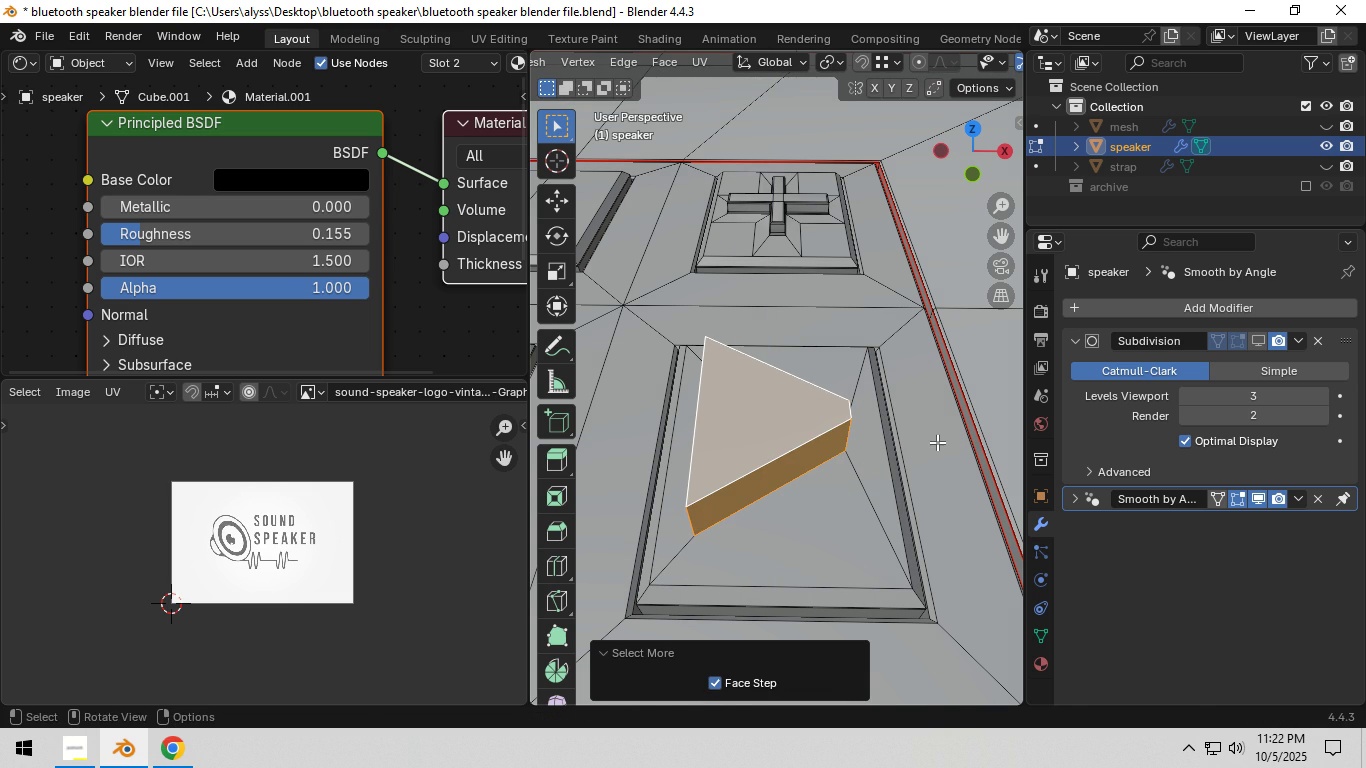 
key(Control+ControlLeft)
 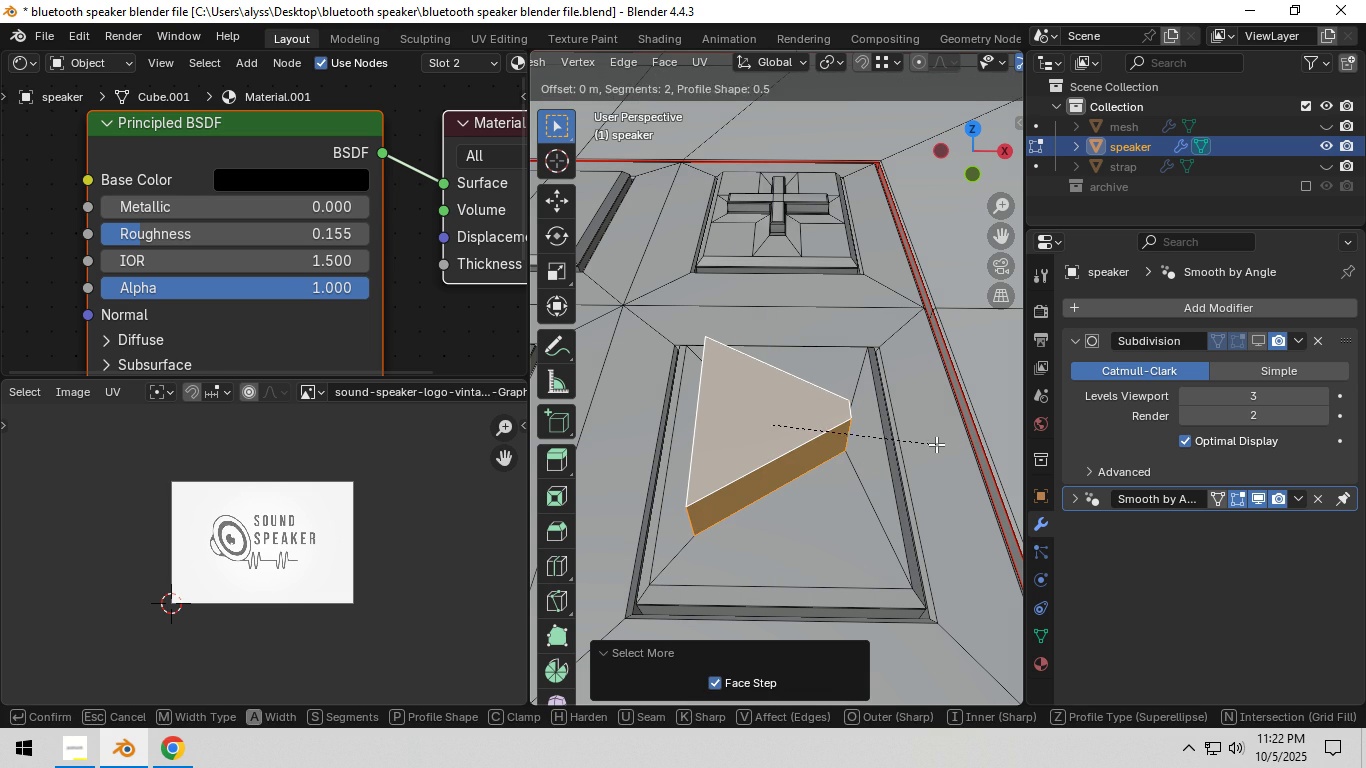 
key(Control+B)
 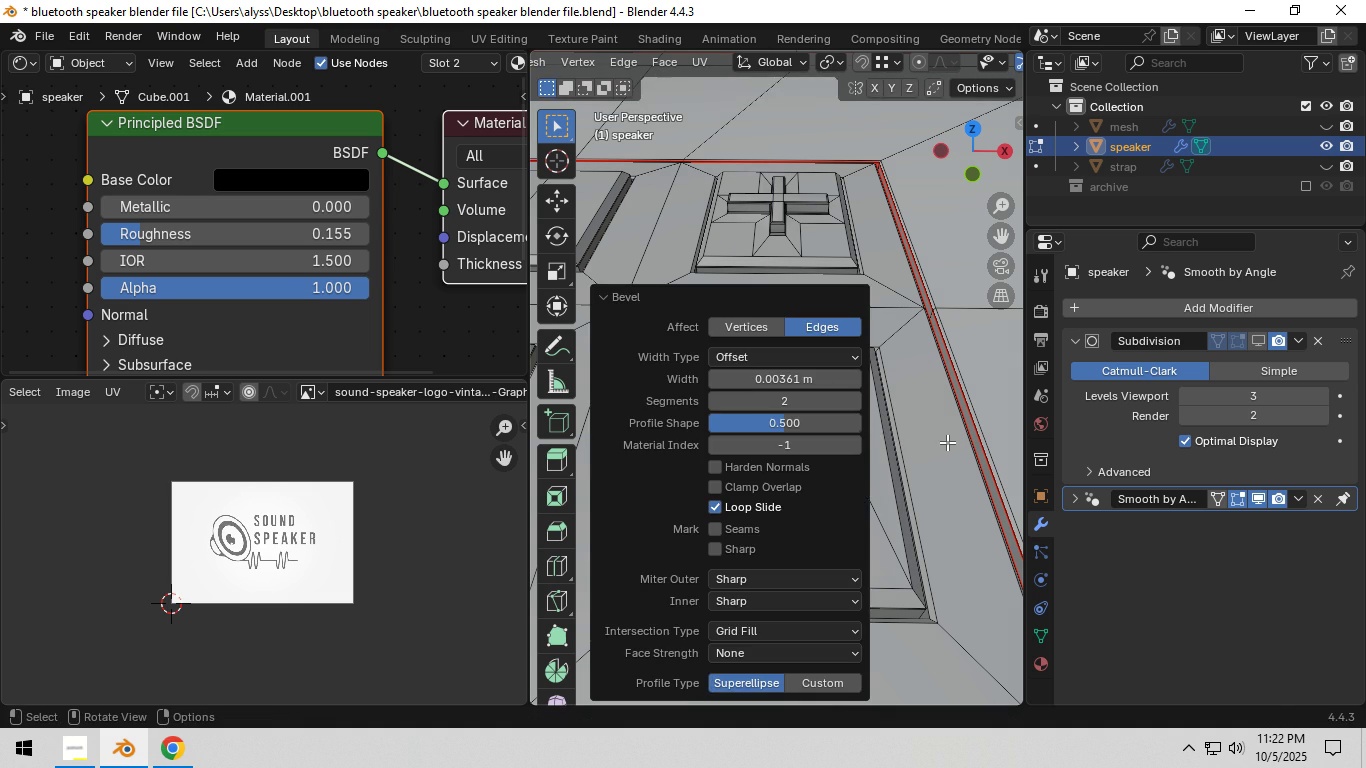 
left_click([947, 442])
 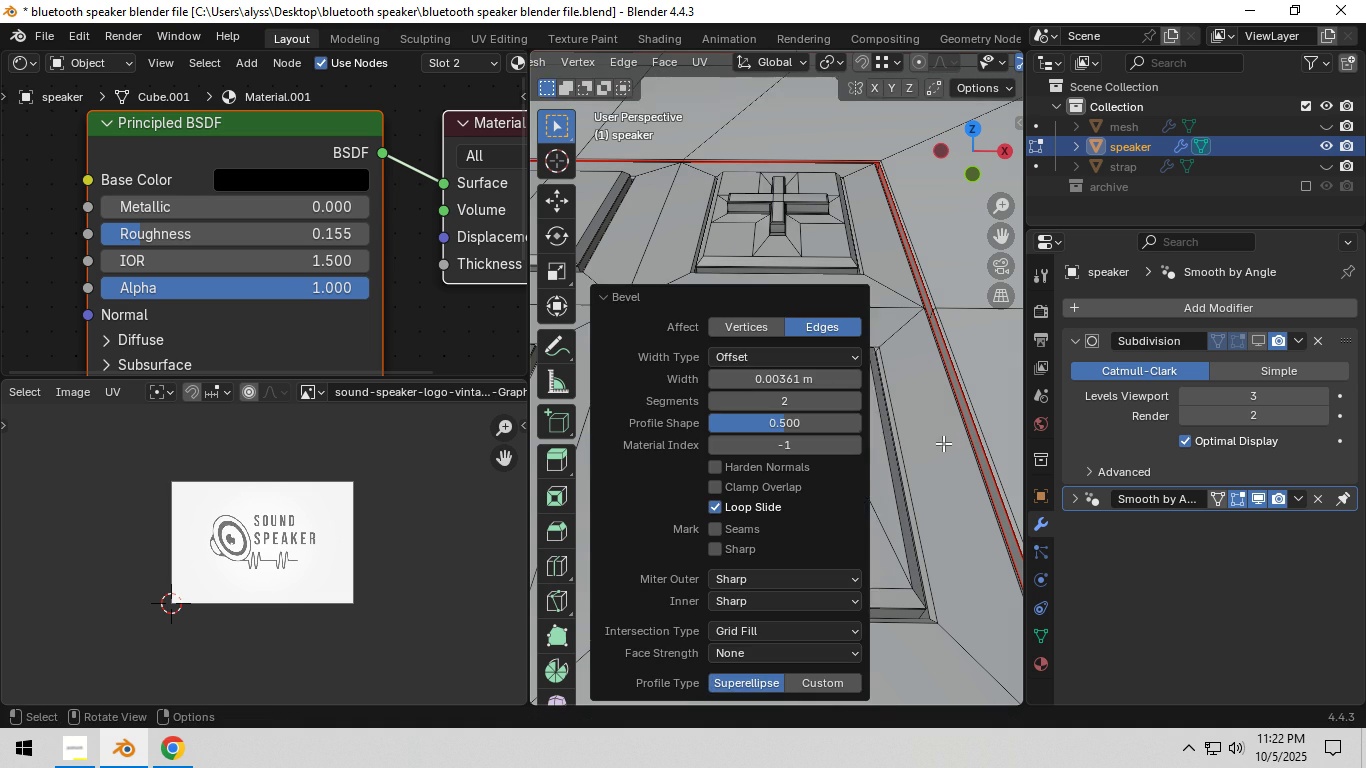 
scroll: coordinate [943, 443], scroll_direction: down, amount: 8.0
 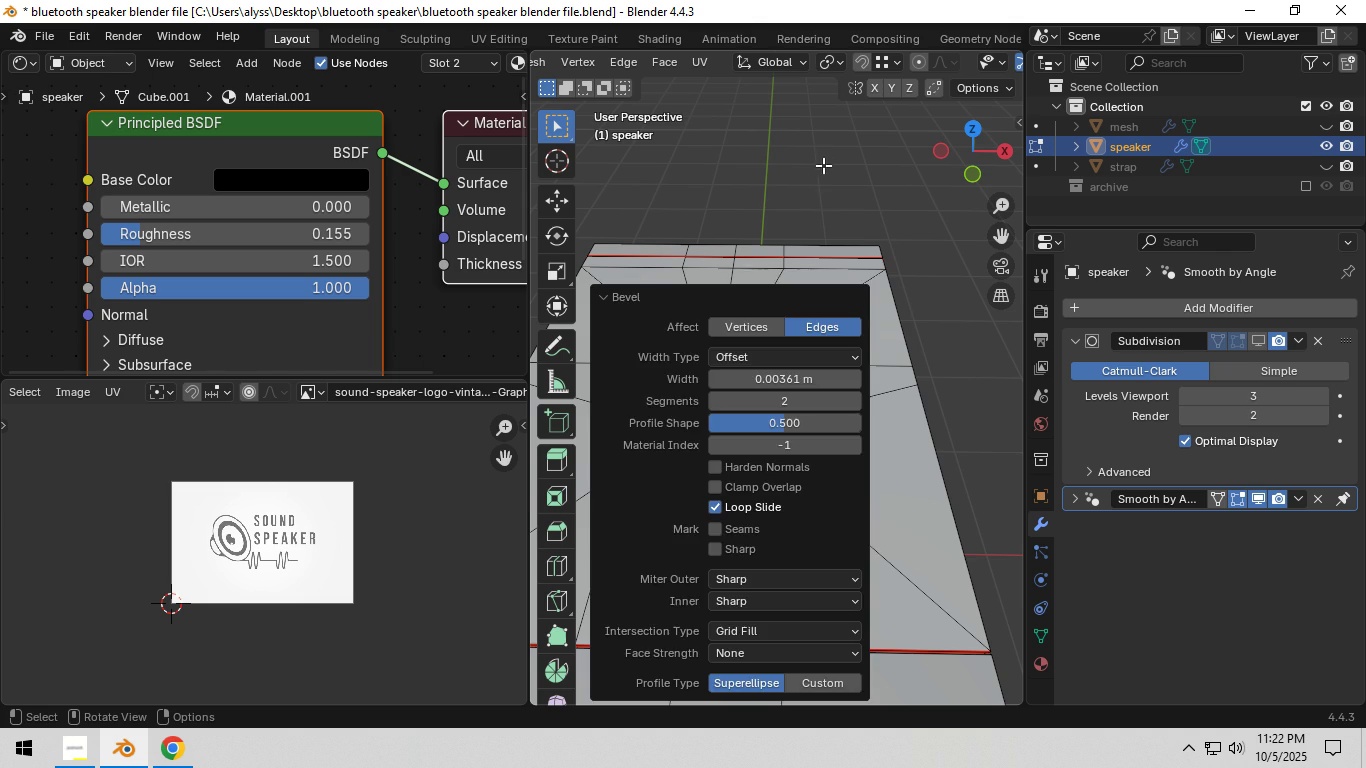 
left_click([823, 160])